 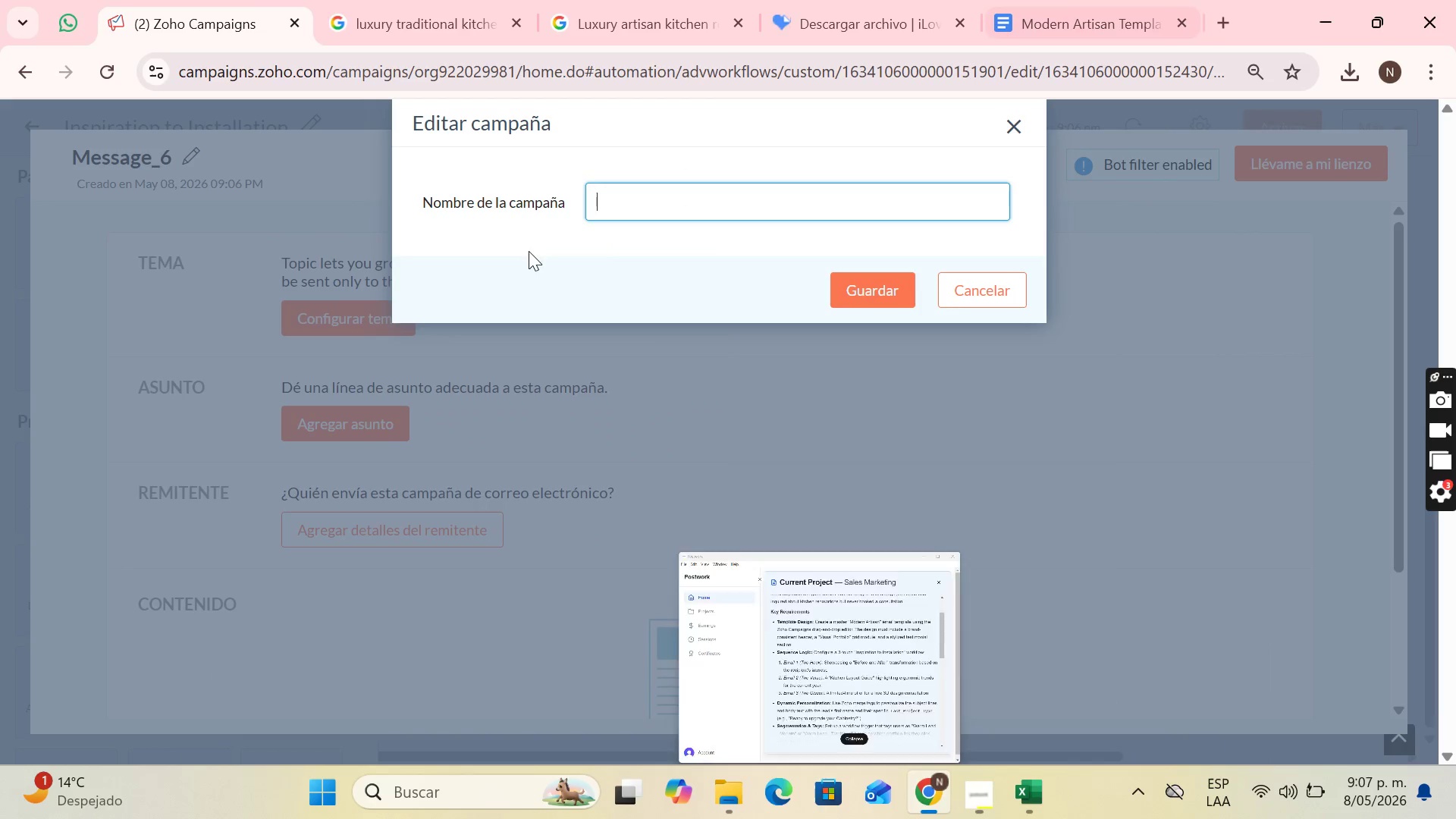 
key(Control+V)
 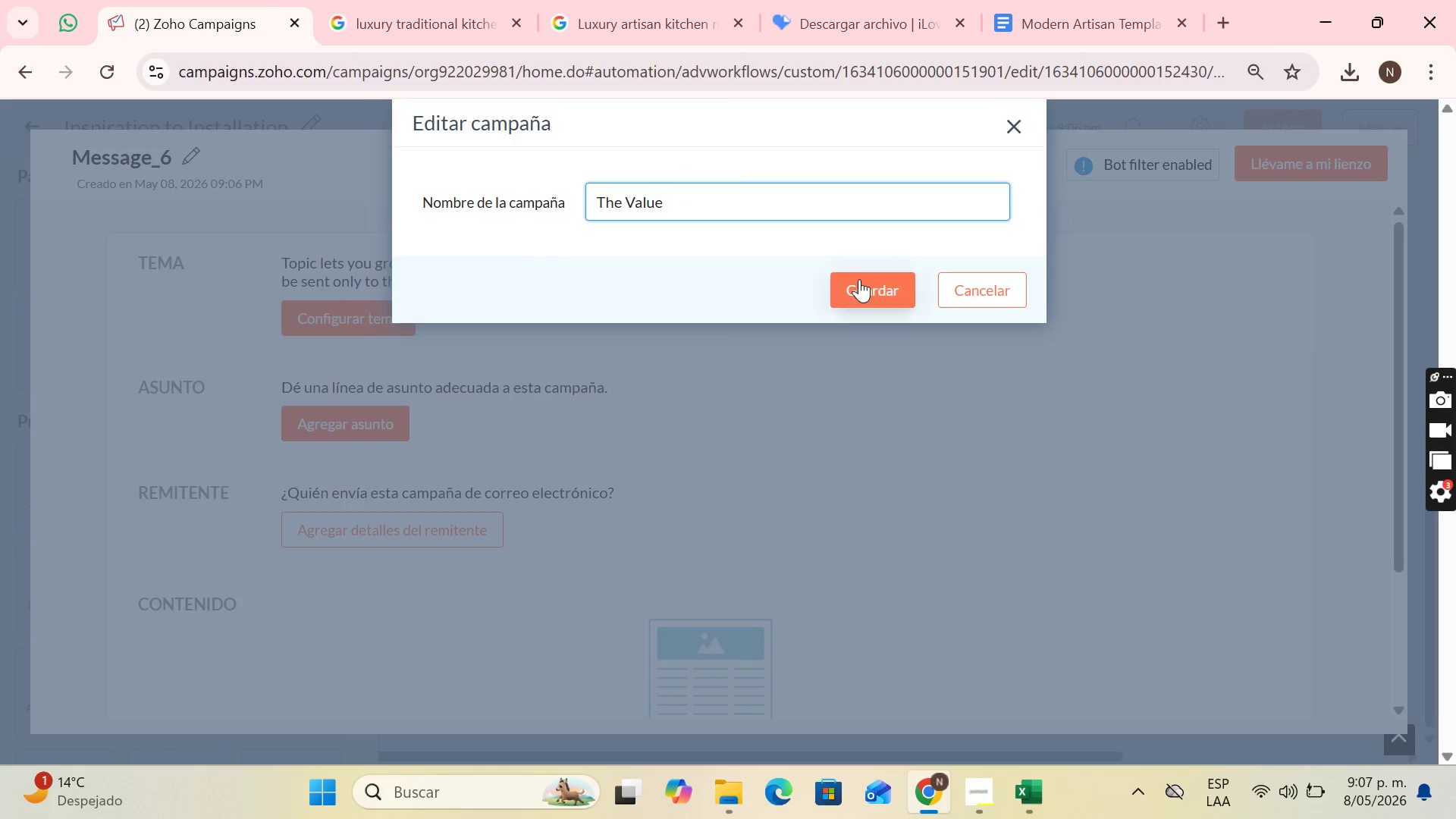 
left_click([859, 279])
 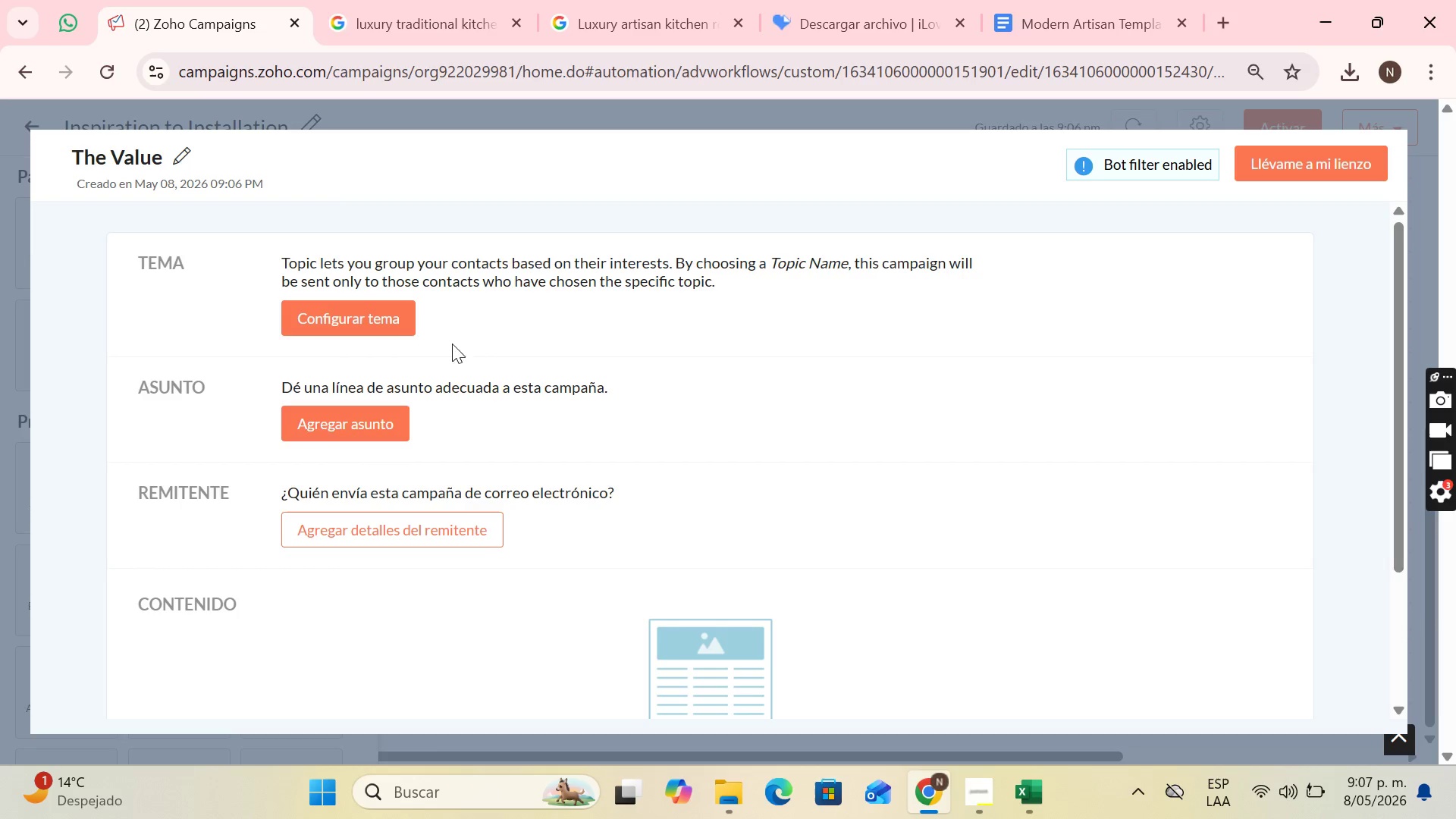 
left_click([386, 312])
 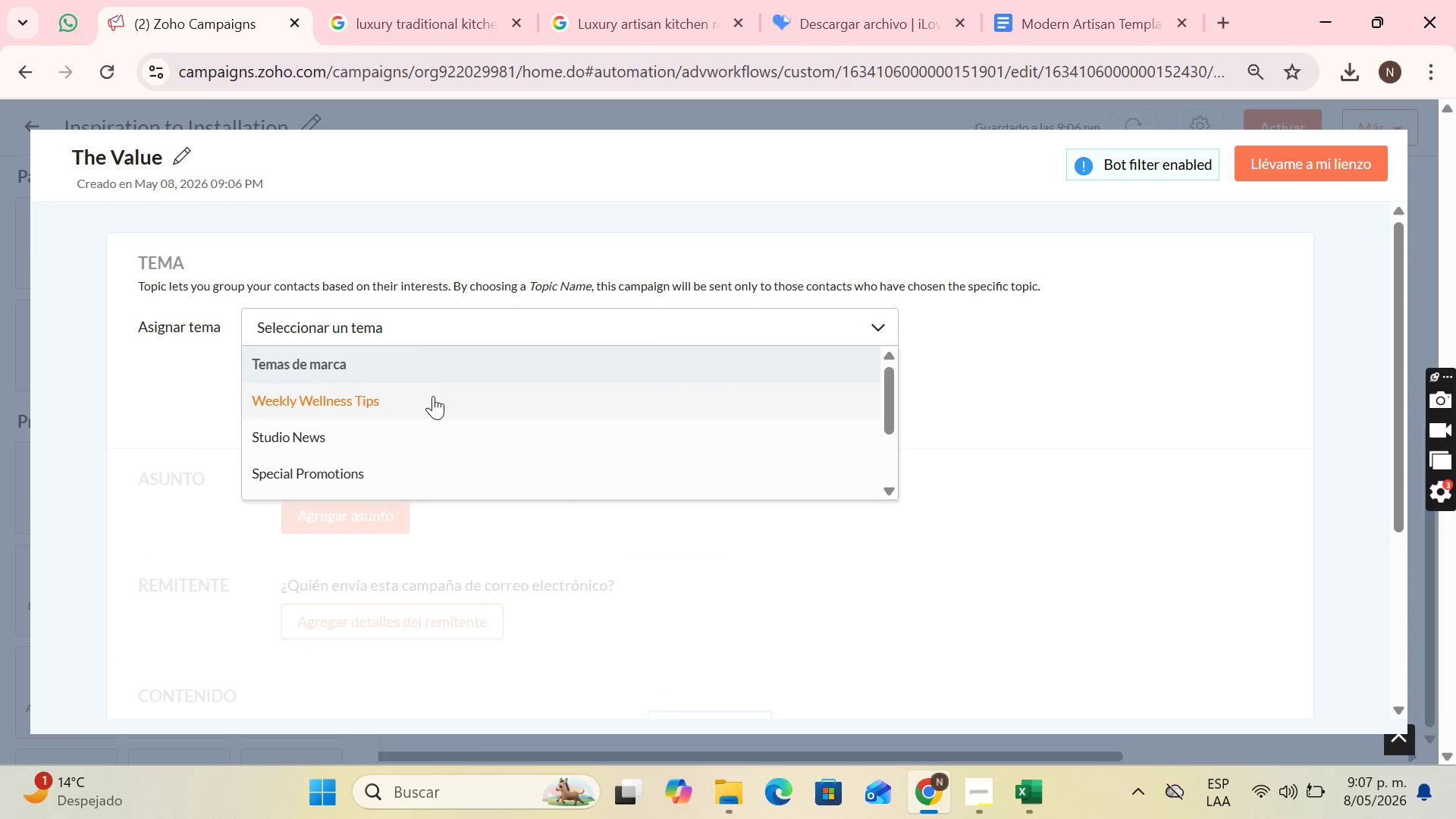 
scroll: coordinate [428, 403], scroll_direction: down, amount: 4.0
 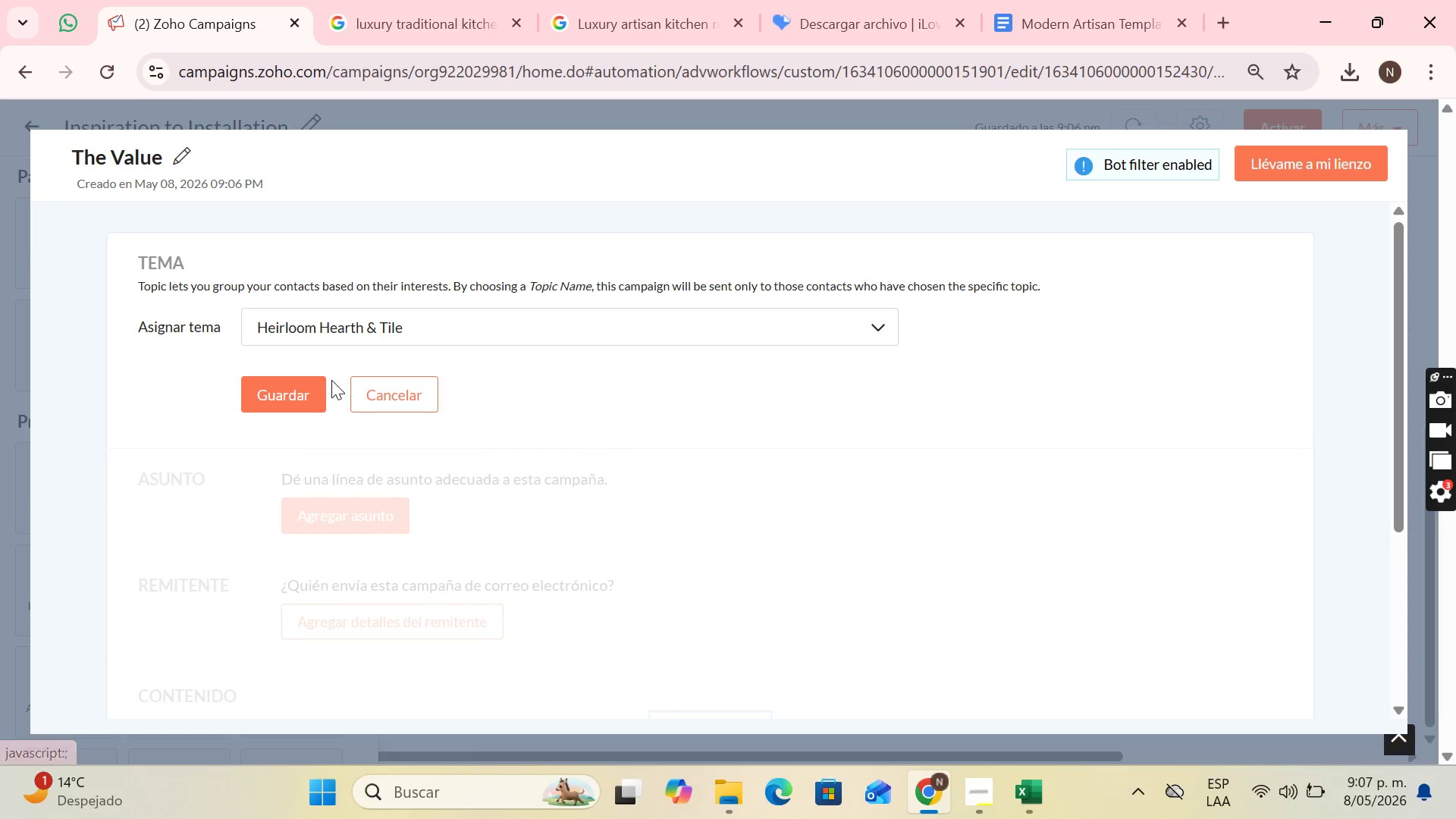 
left_click([297, 394])
 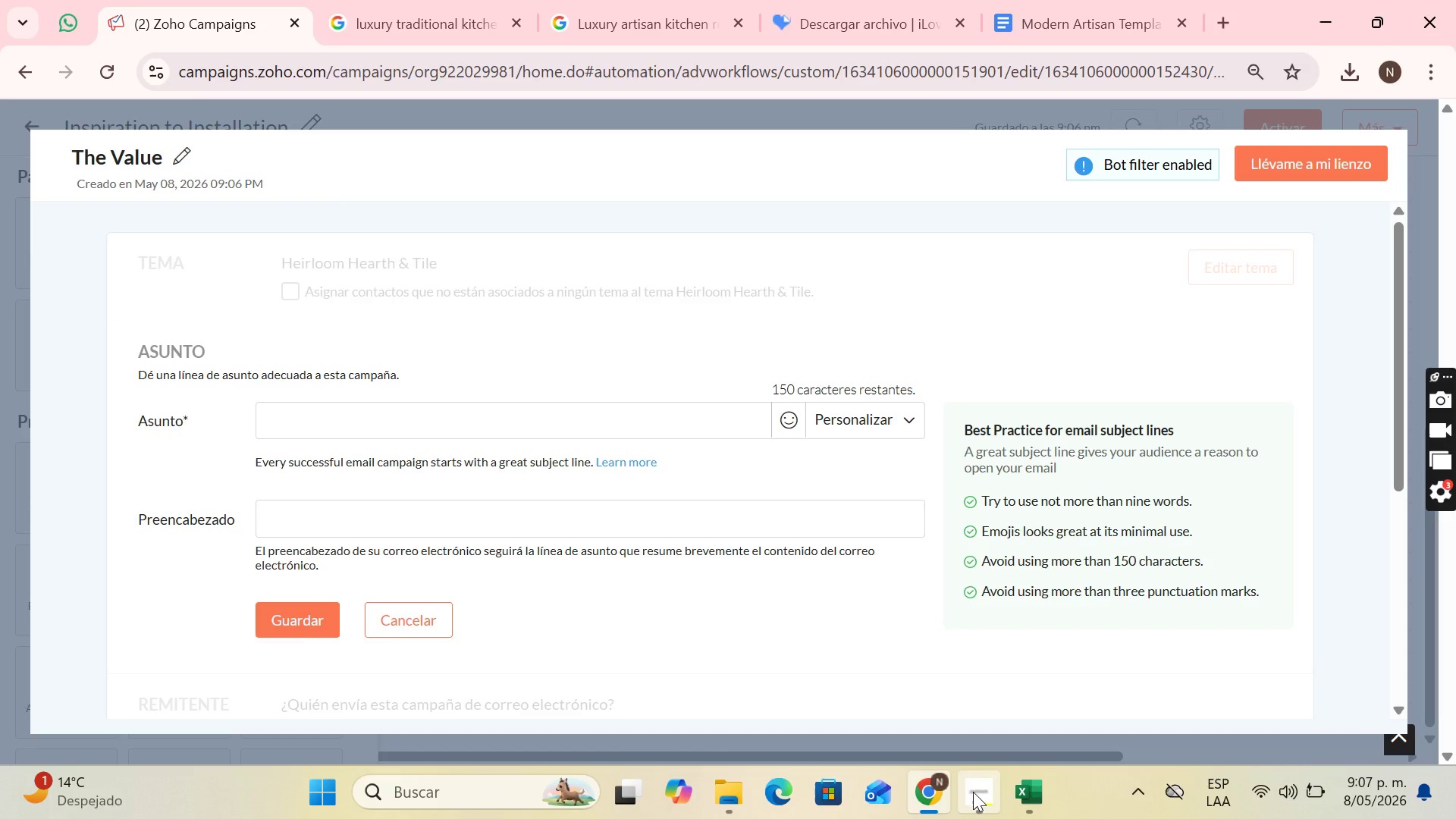 
left_click([1003, 793])